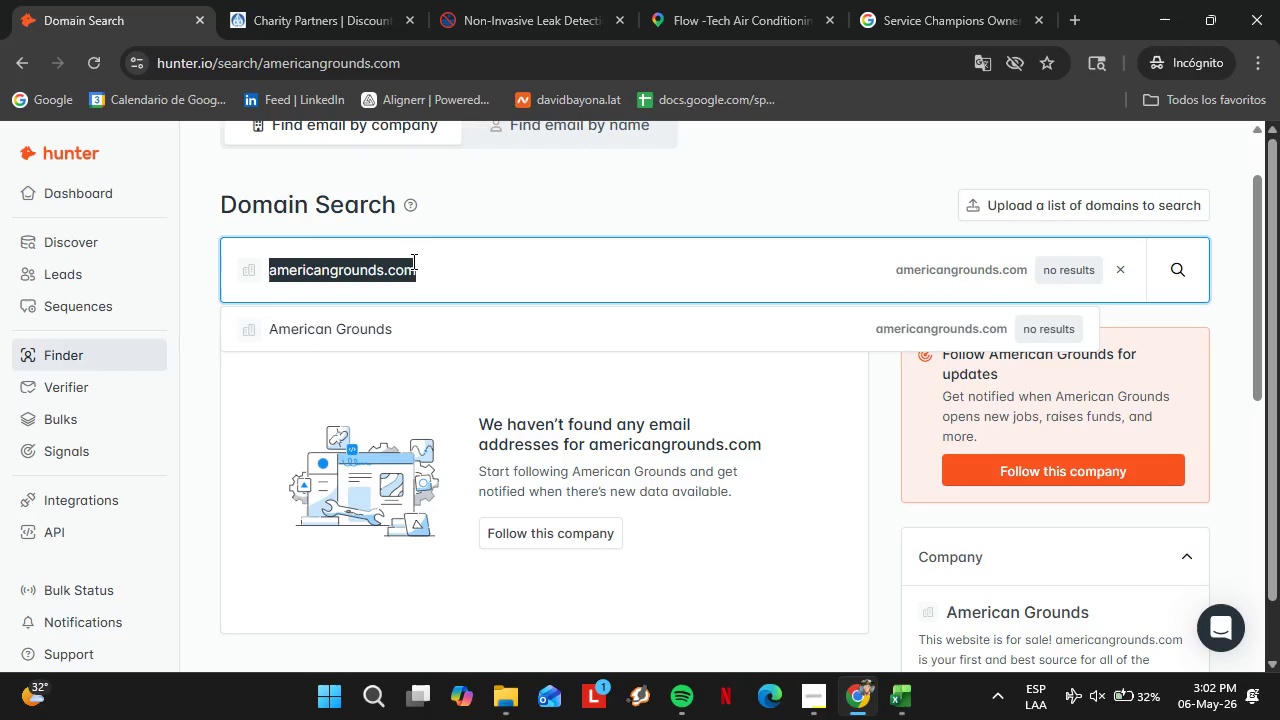 
type(apexlandscapeinc.com)
 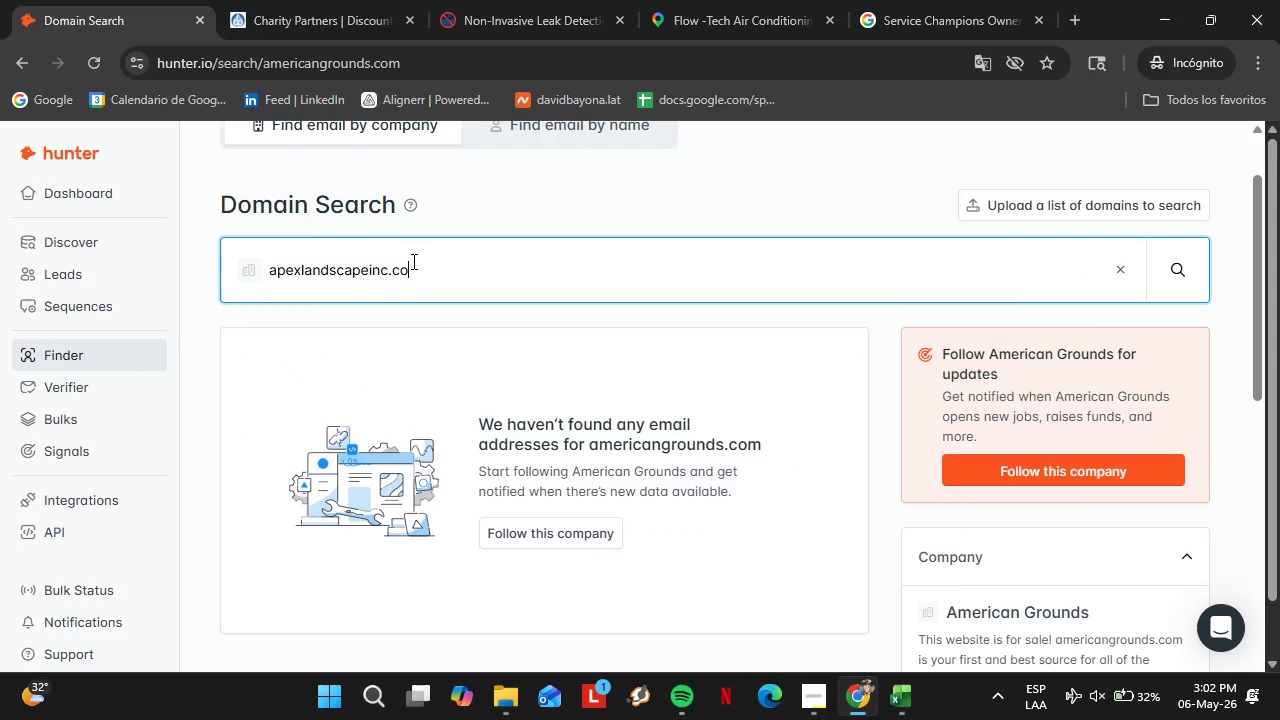 
key(Enter)
 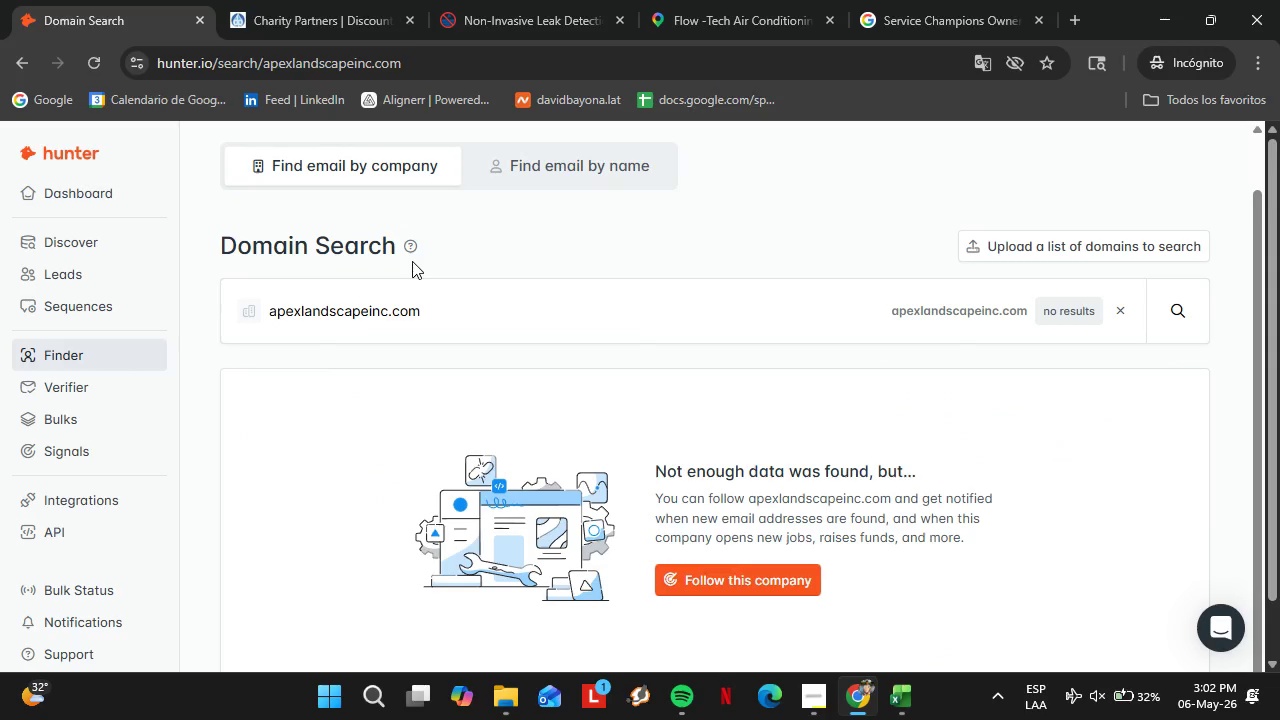 
double_click([465, 337])
 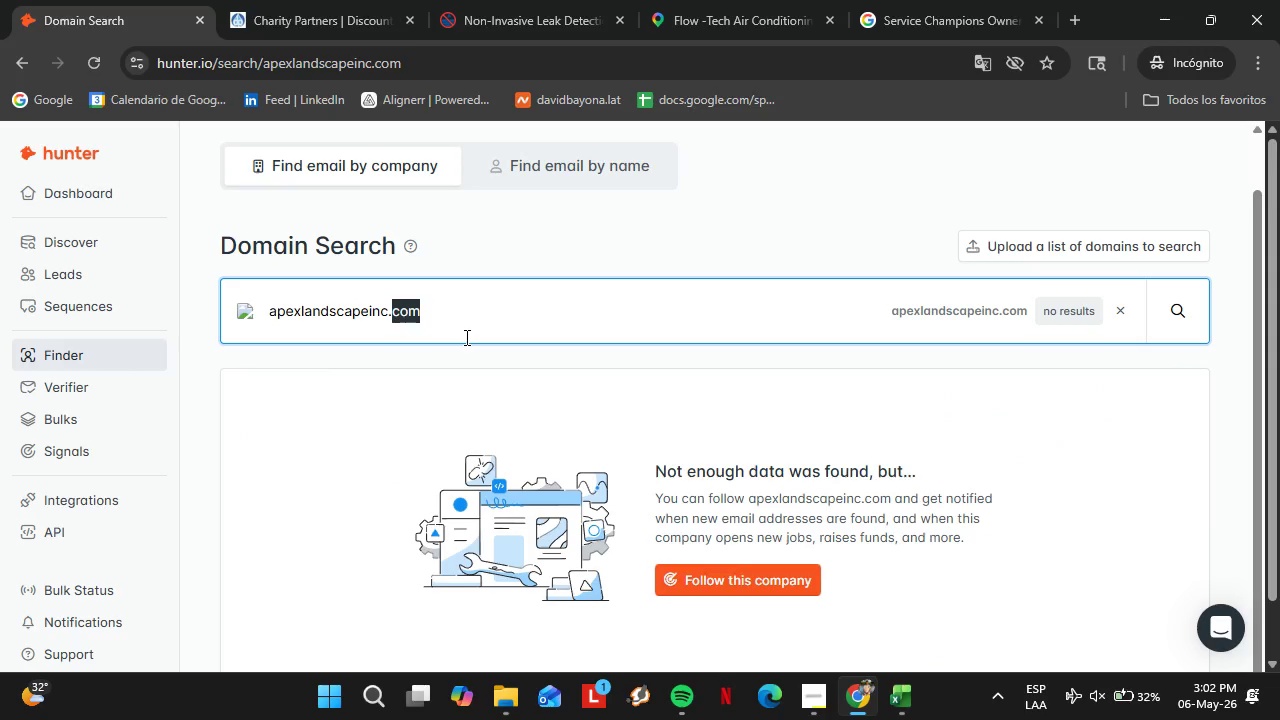 
triple_click([465, 337])
 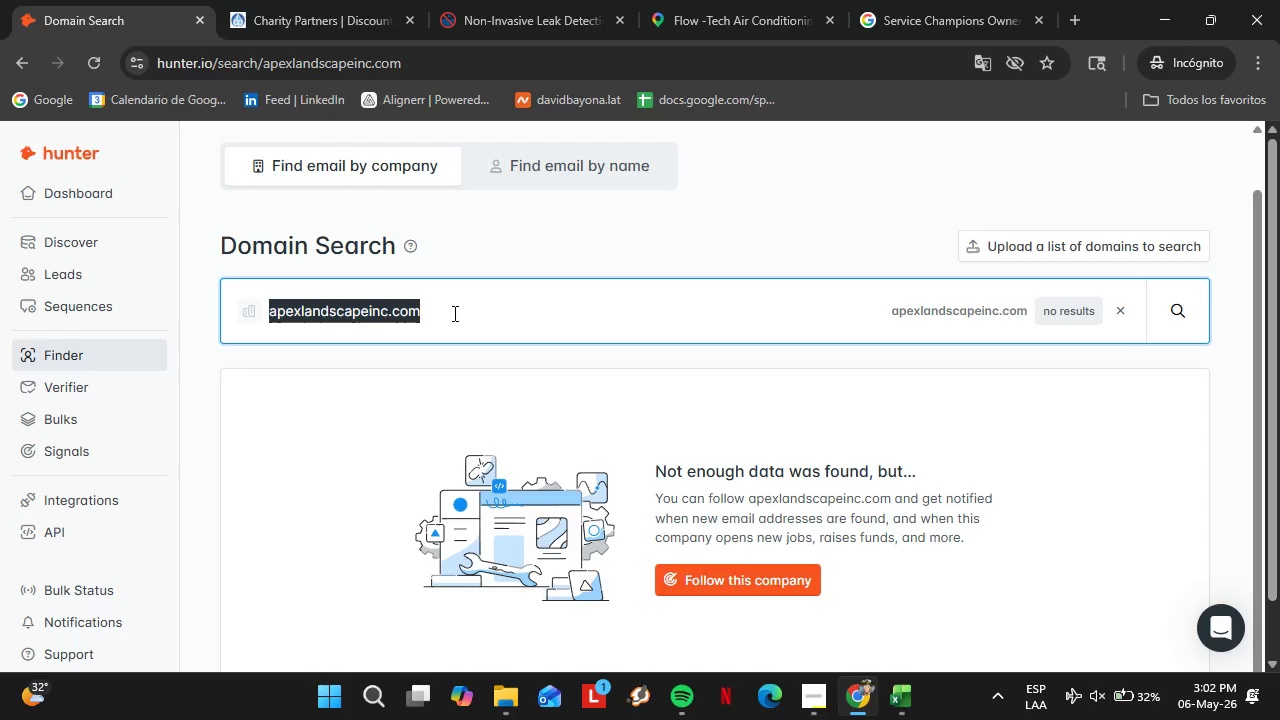 
type(backyard)
 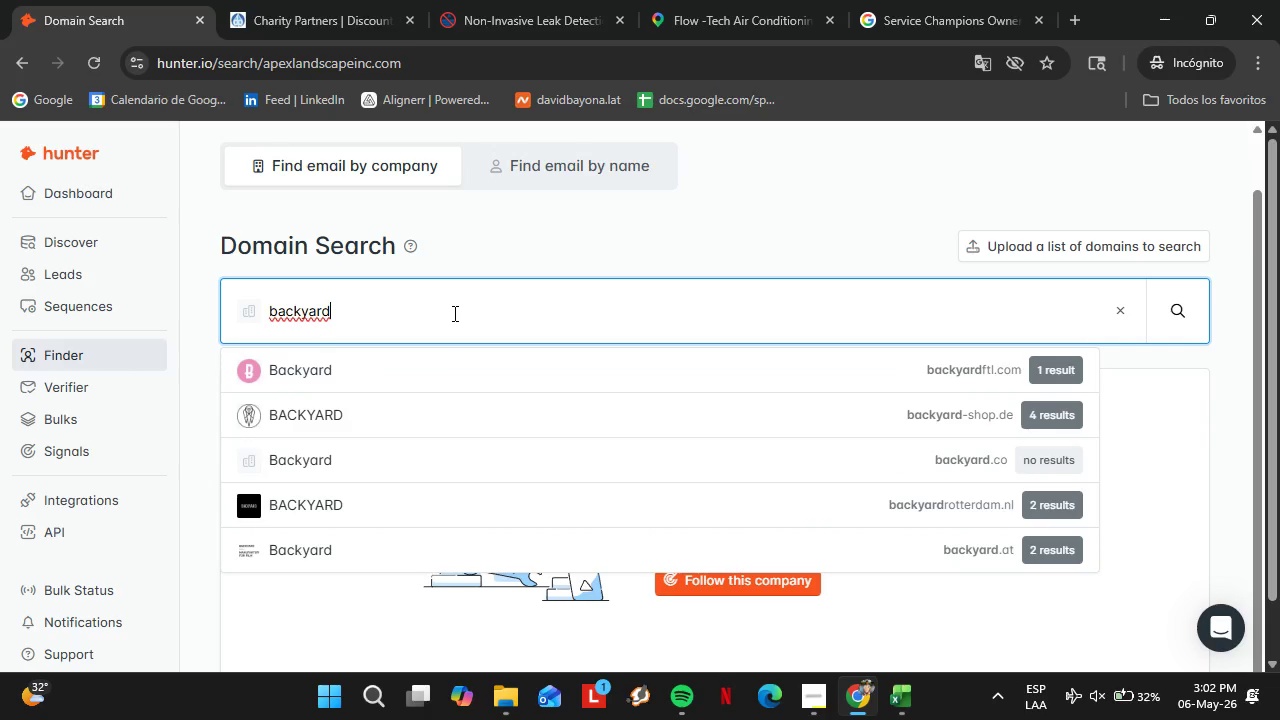 
wait(6.97)
 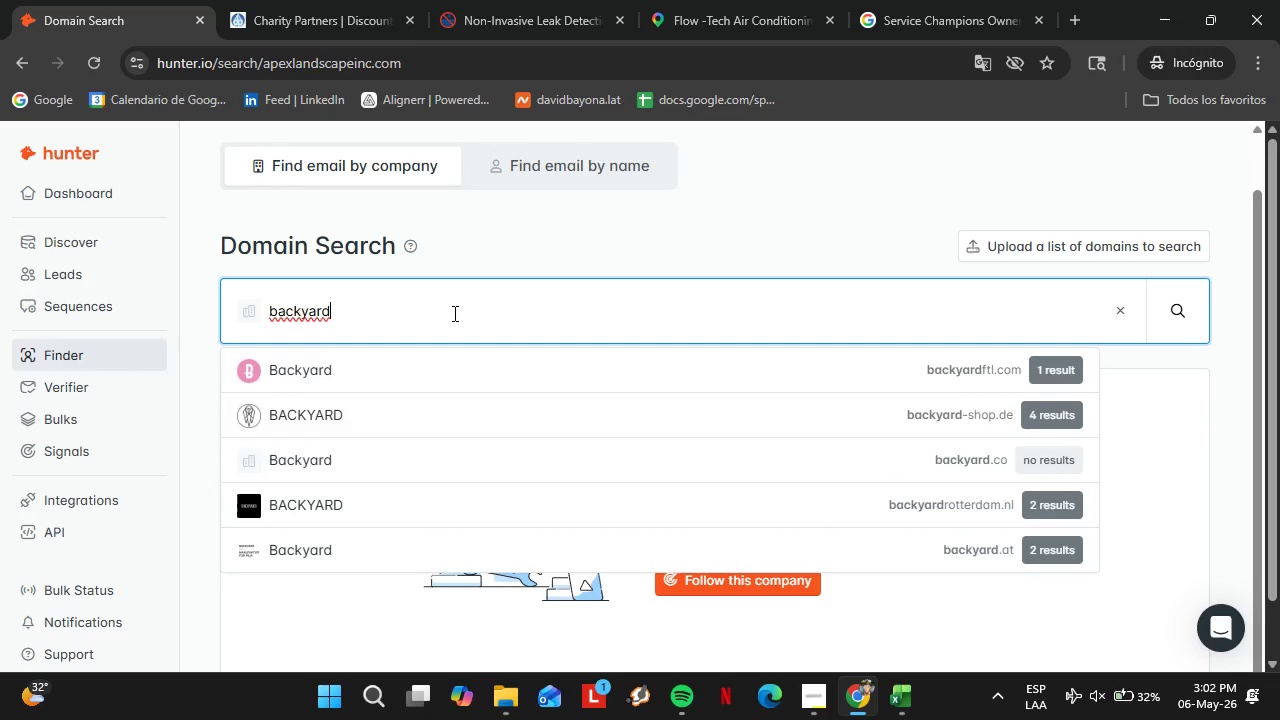 
type(landscape.com)
 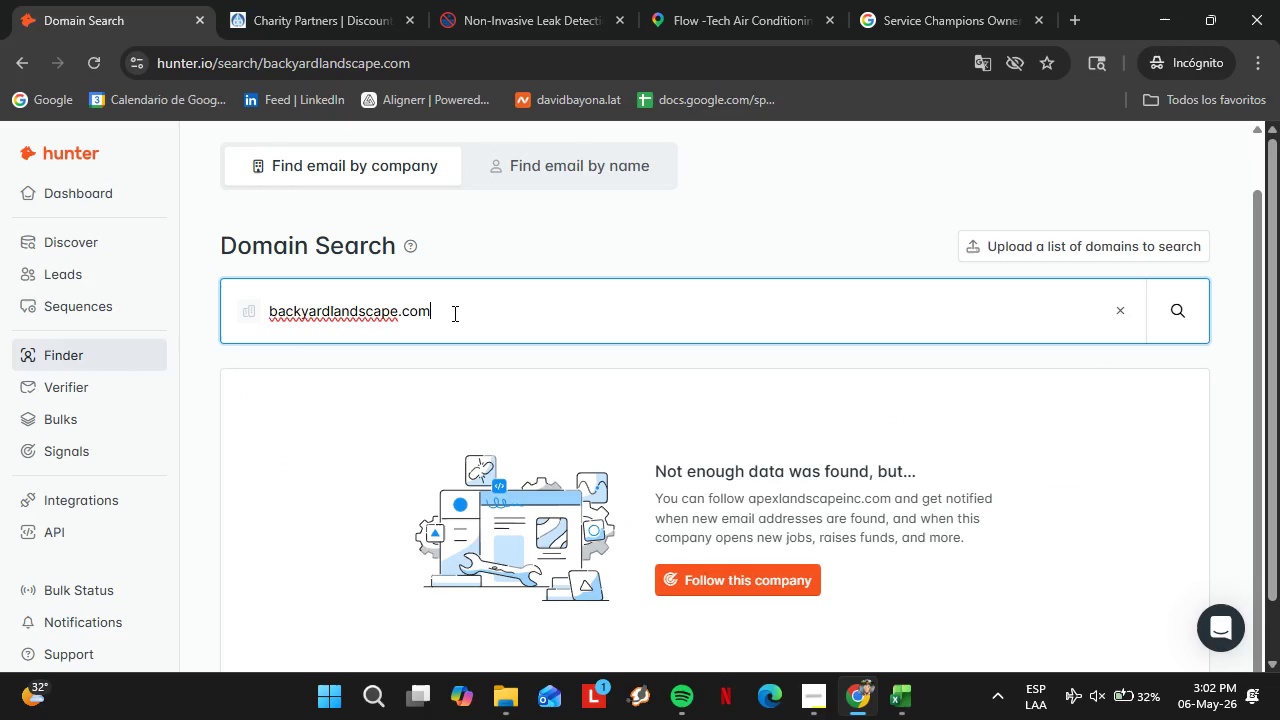 
key(Enter)
 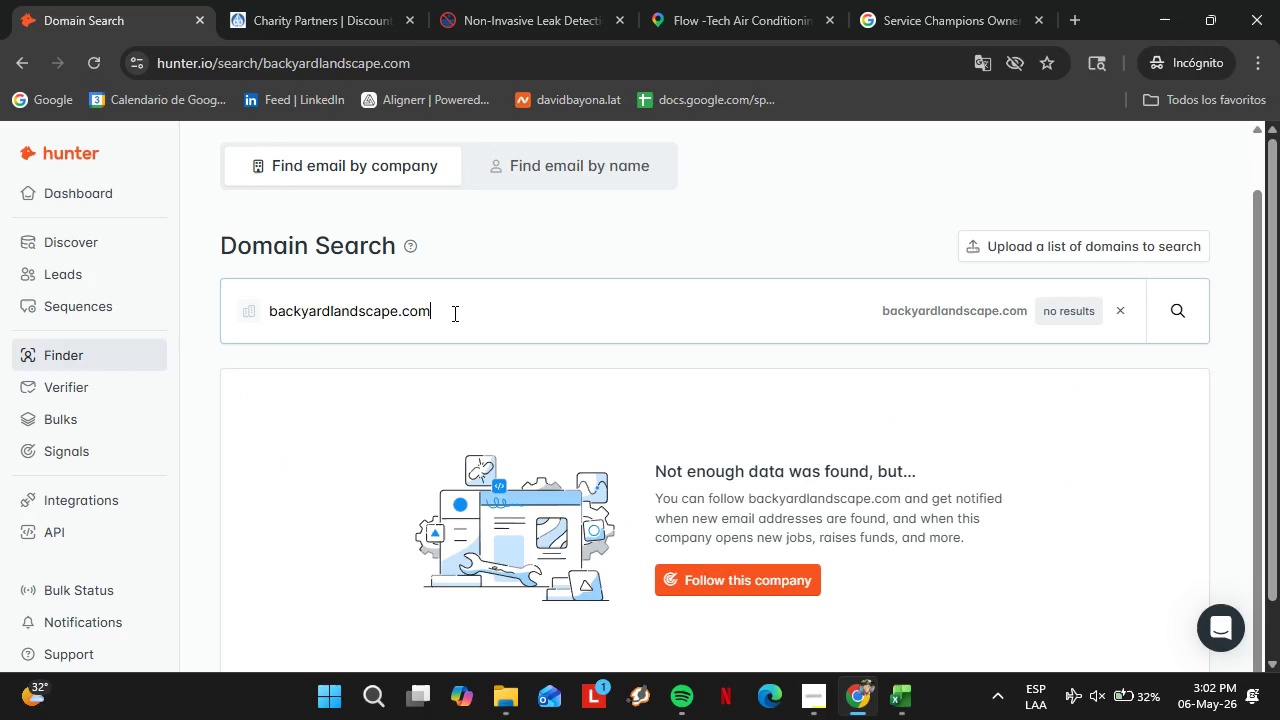 
double_click([453, 313])
 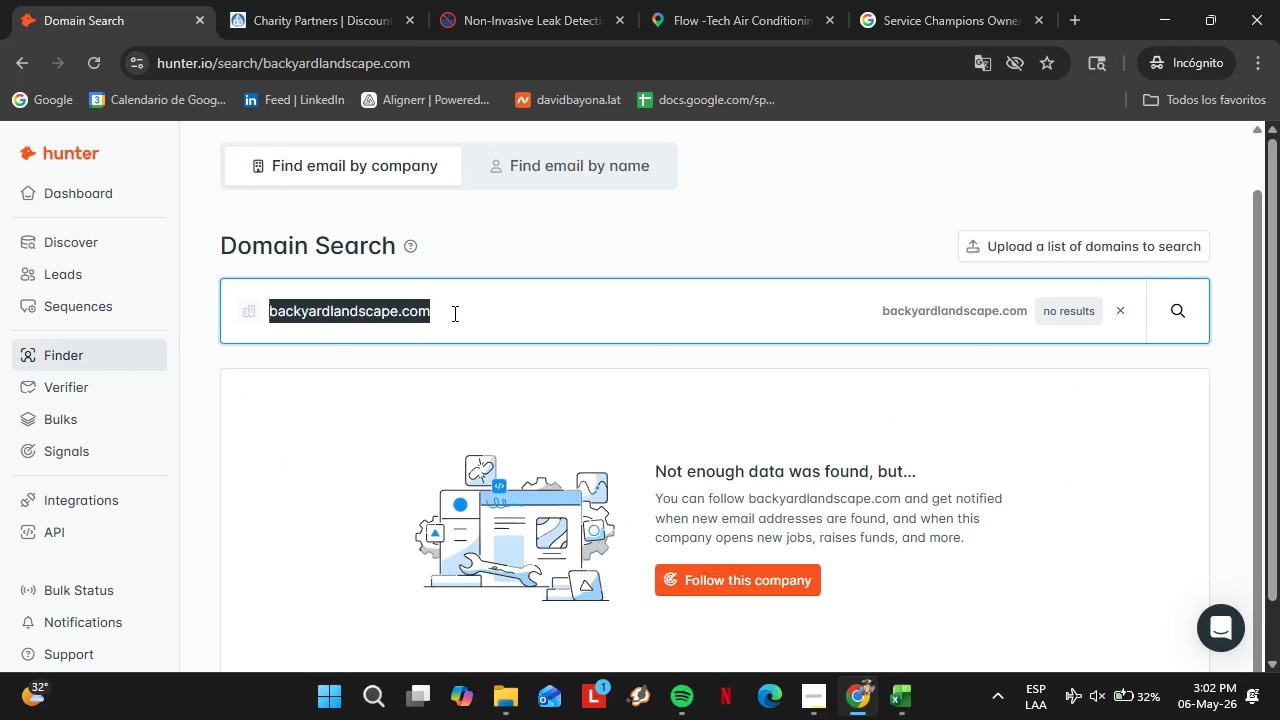 
triple_click([453, 313])
 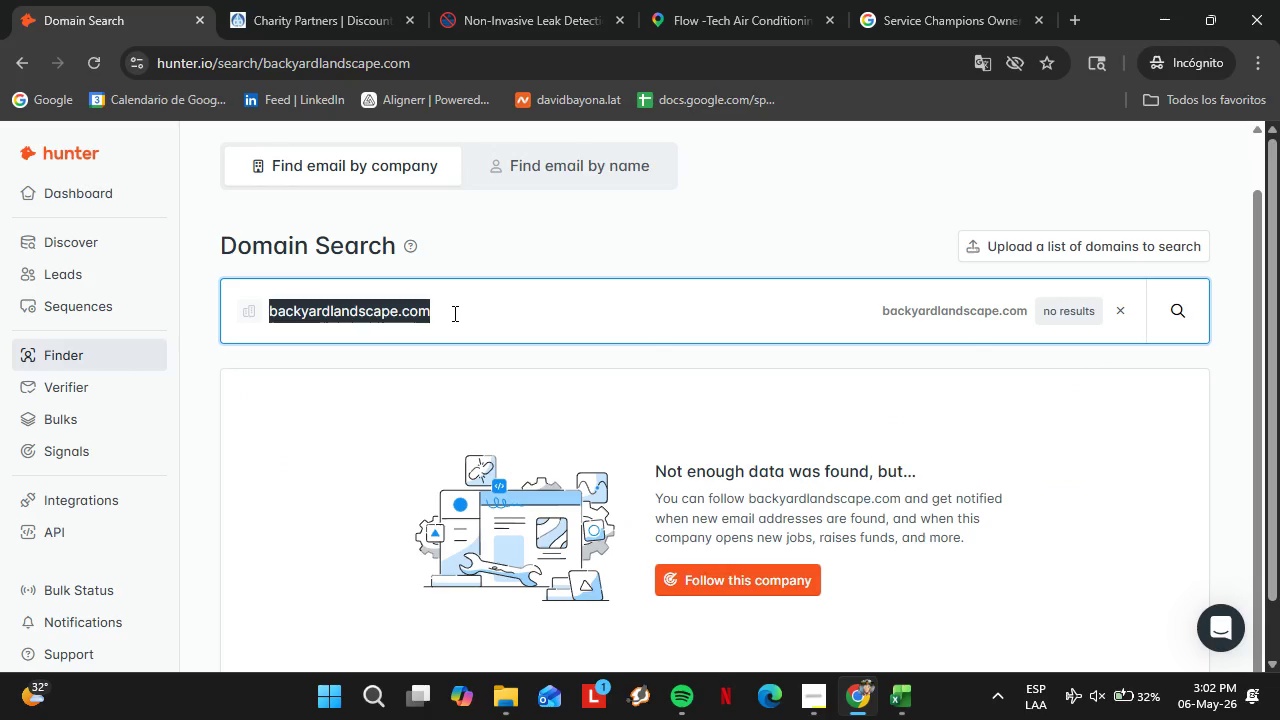 
triple_click([453, 313])
 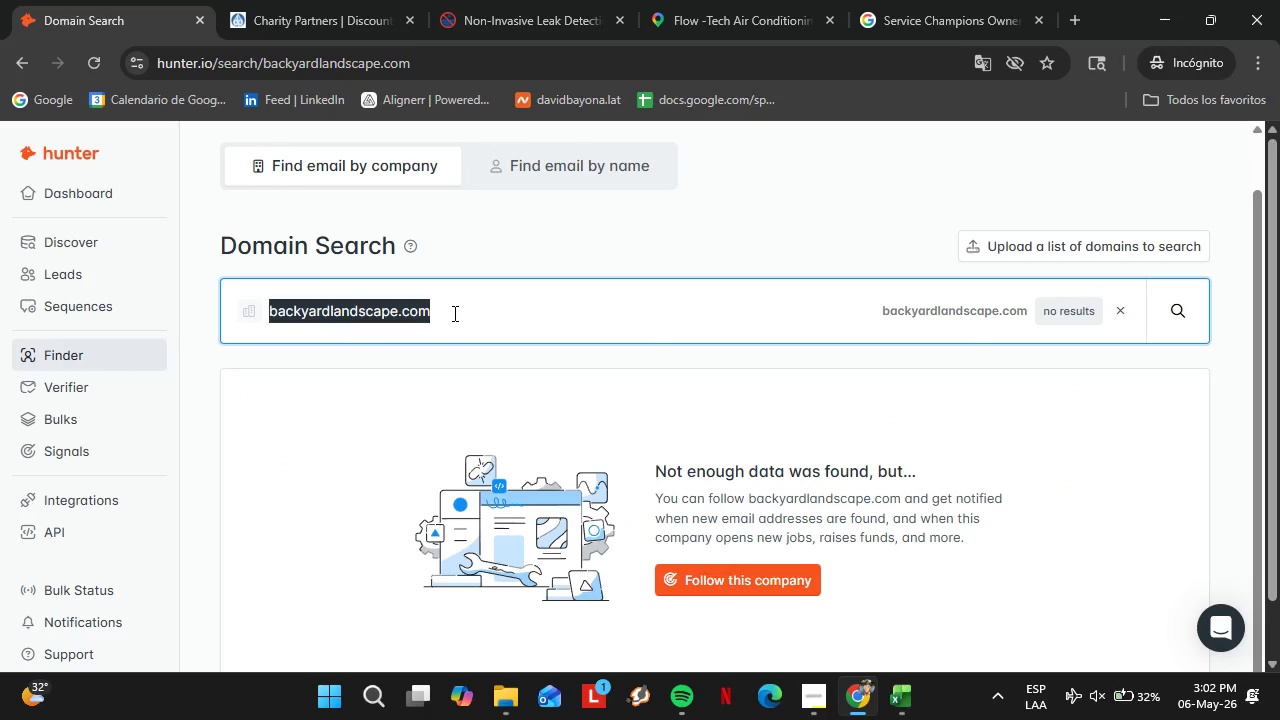 
type(bestcapes.com)
 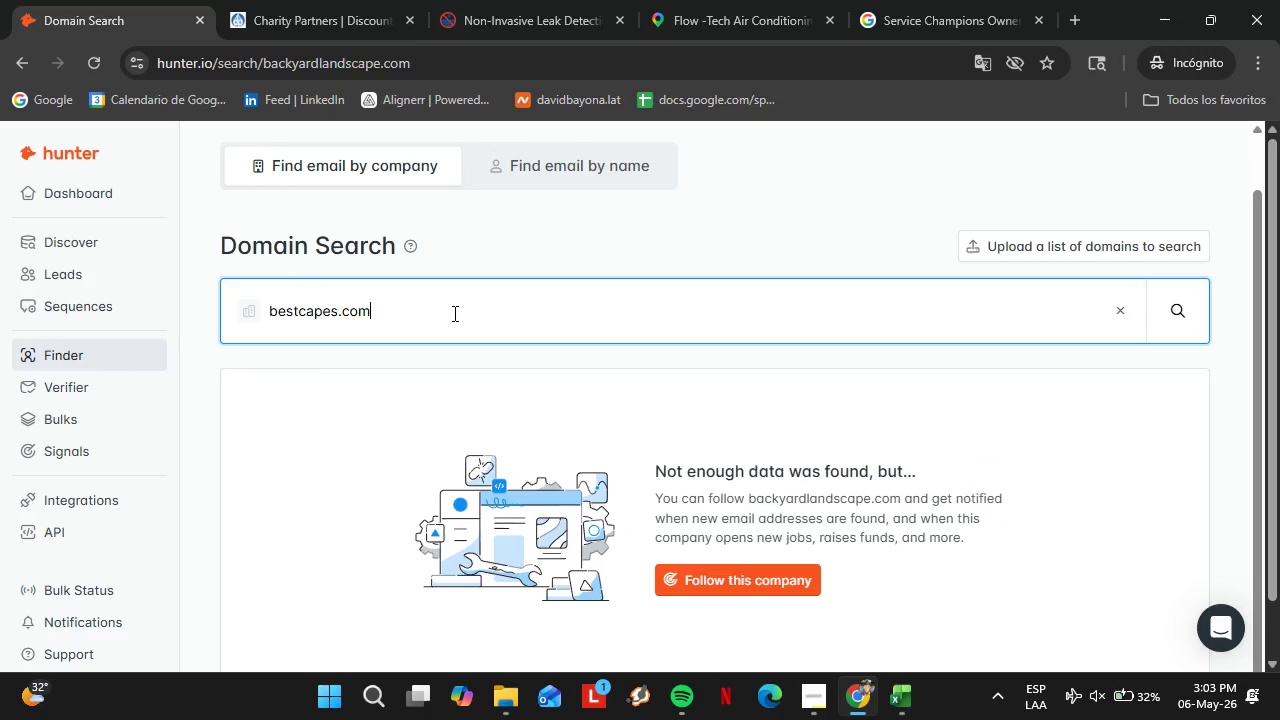 
key(Enter)
 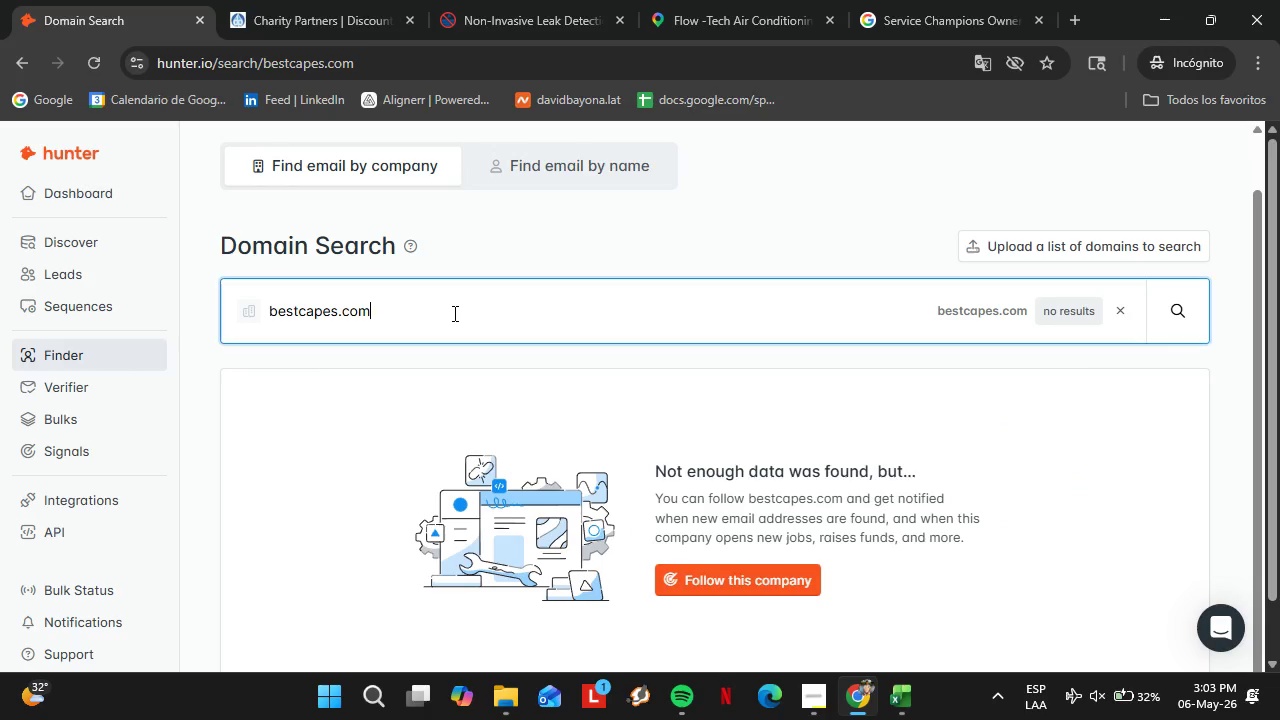 
double_click([453, 313])
 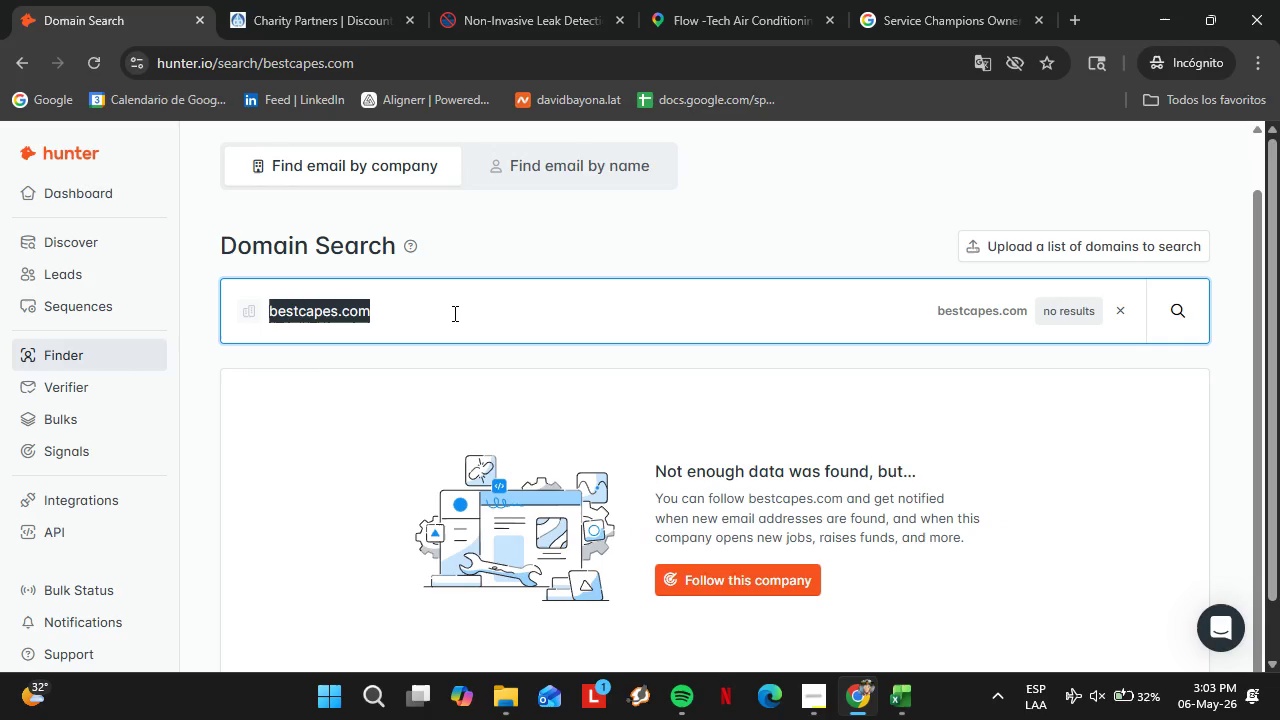 
triple_click([453, 313])
 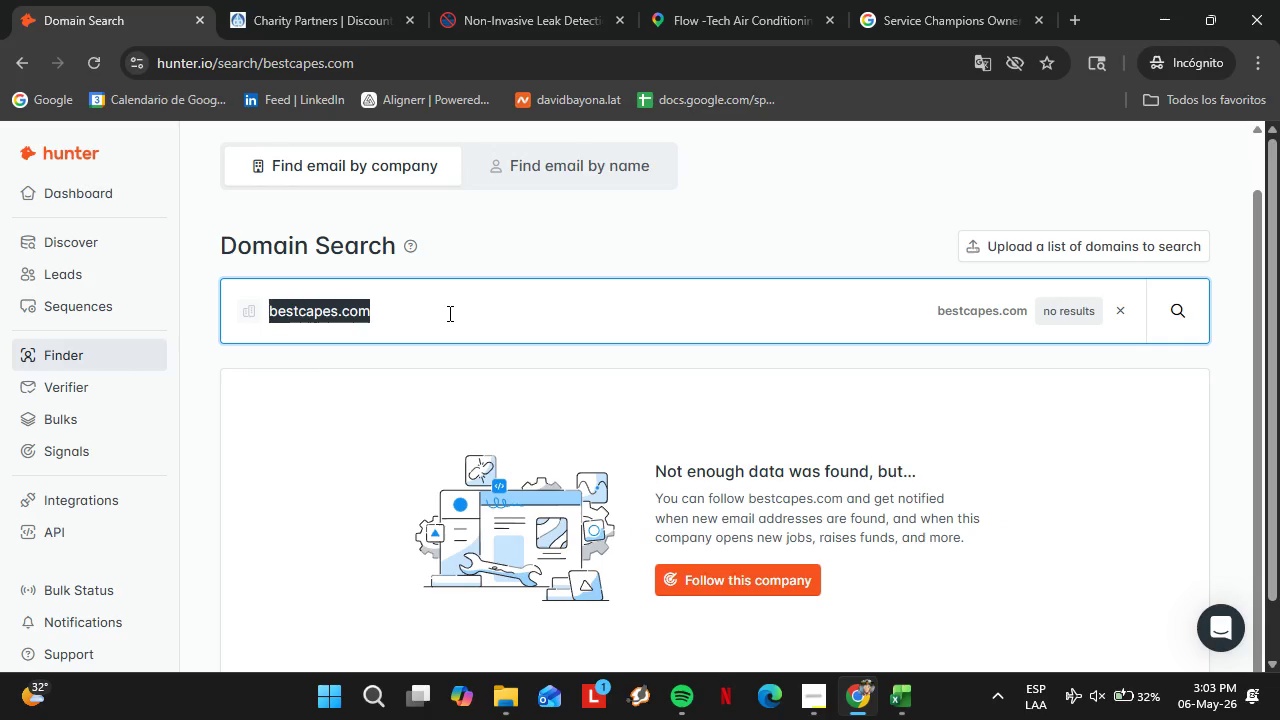 
type(bluelinelw)
key(Backspace)
type(awncare.com)
 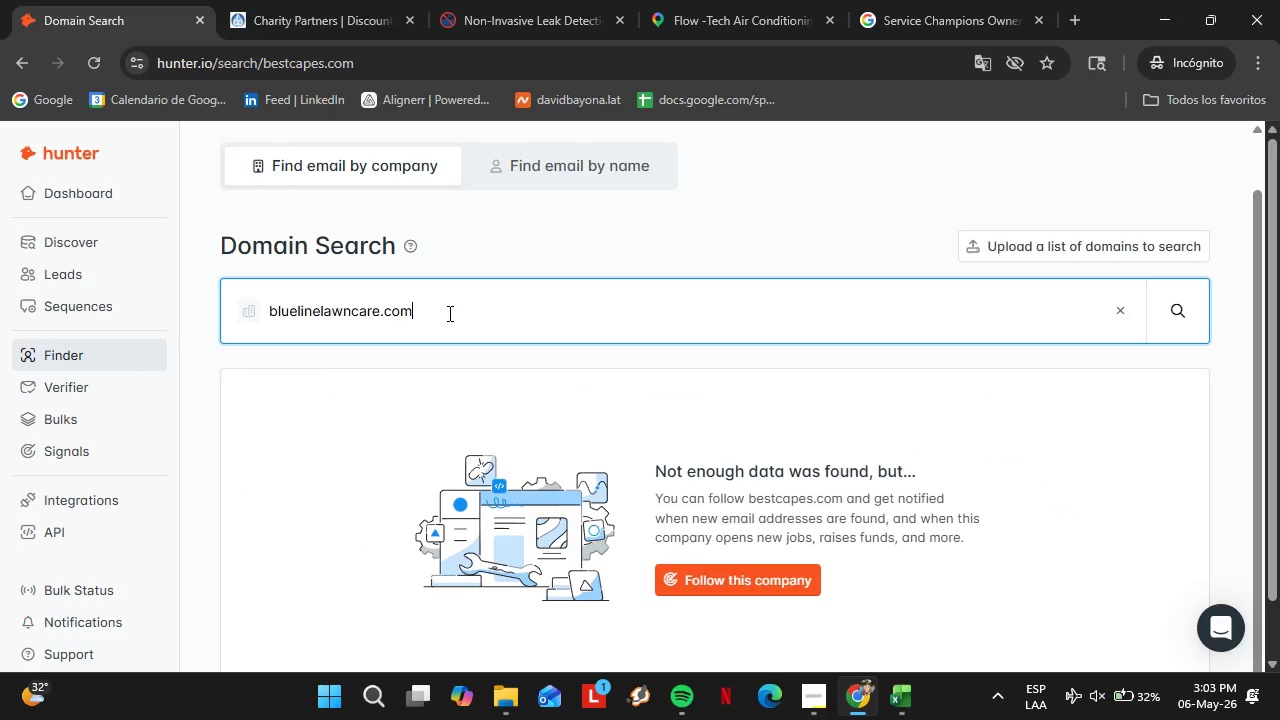 
key(Enter)
 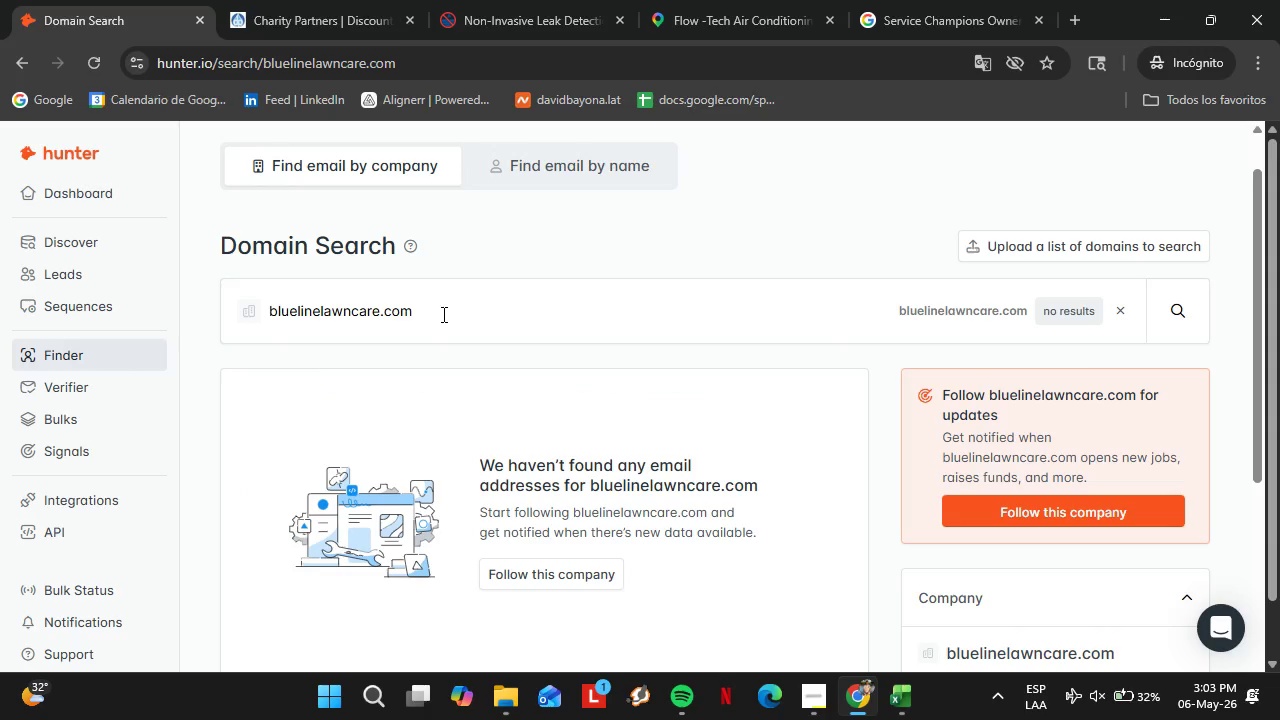 
double_click([442, 314])
 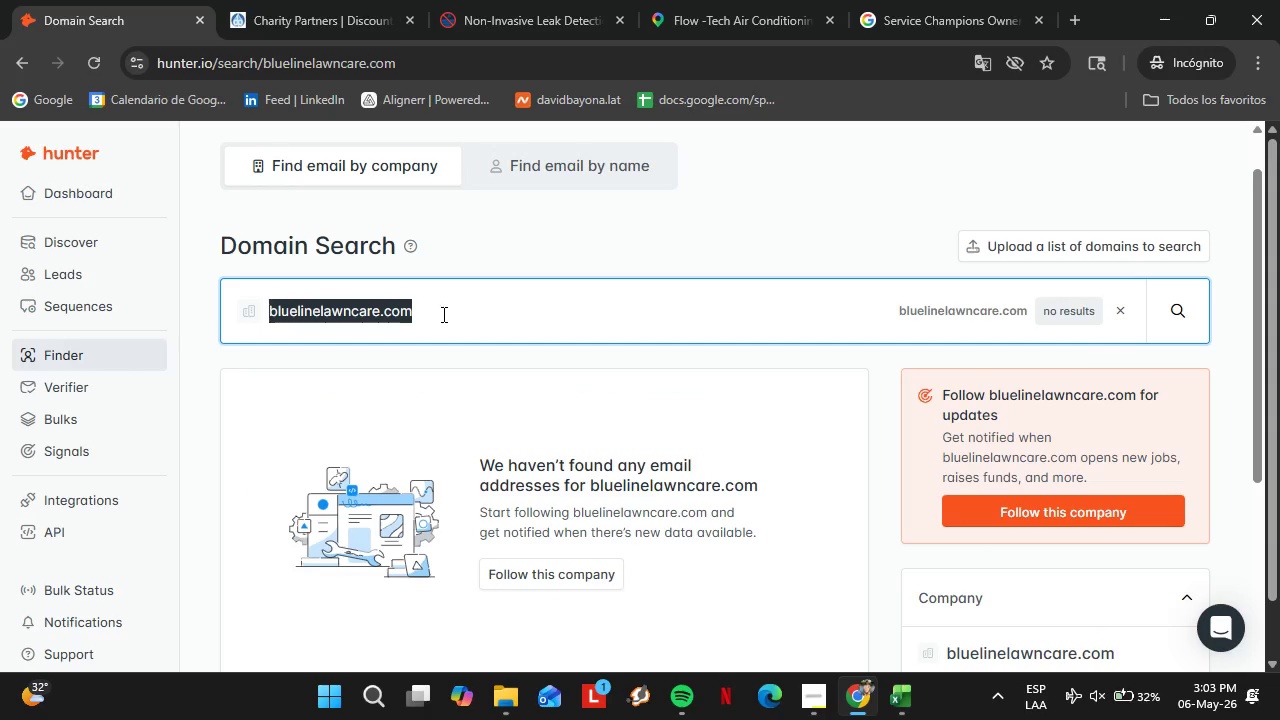 
triple_click([442, 314])
 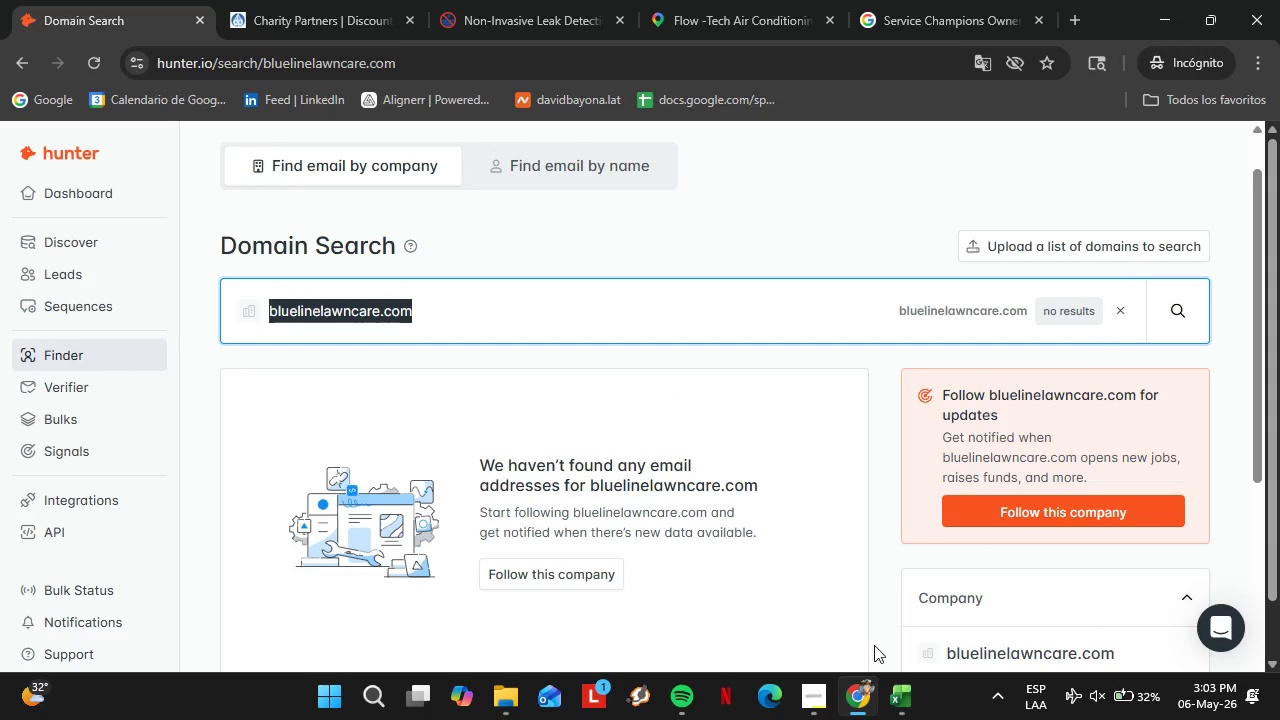 
left_click([824, 698])